 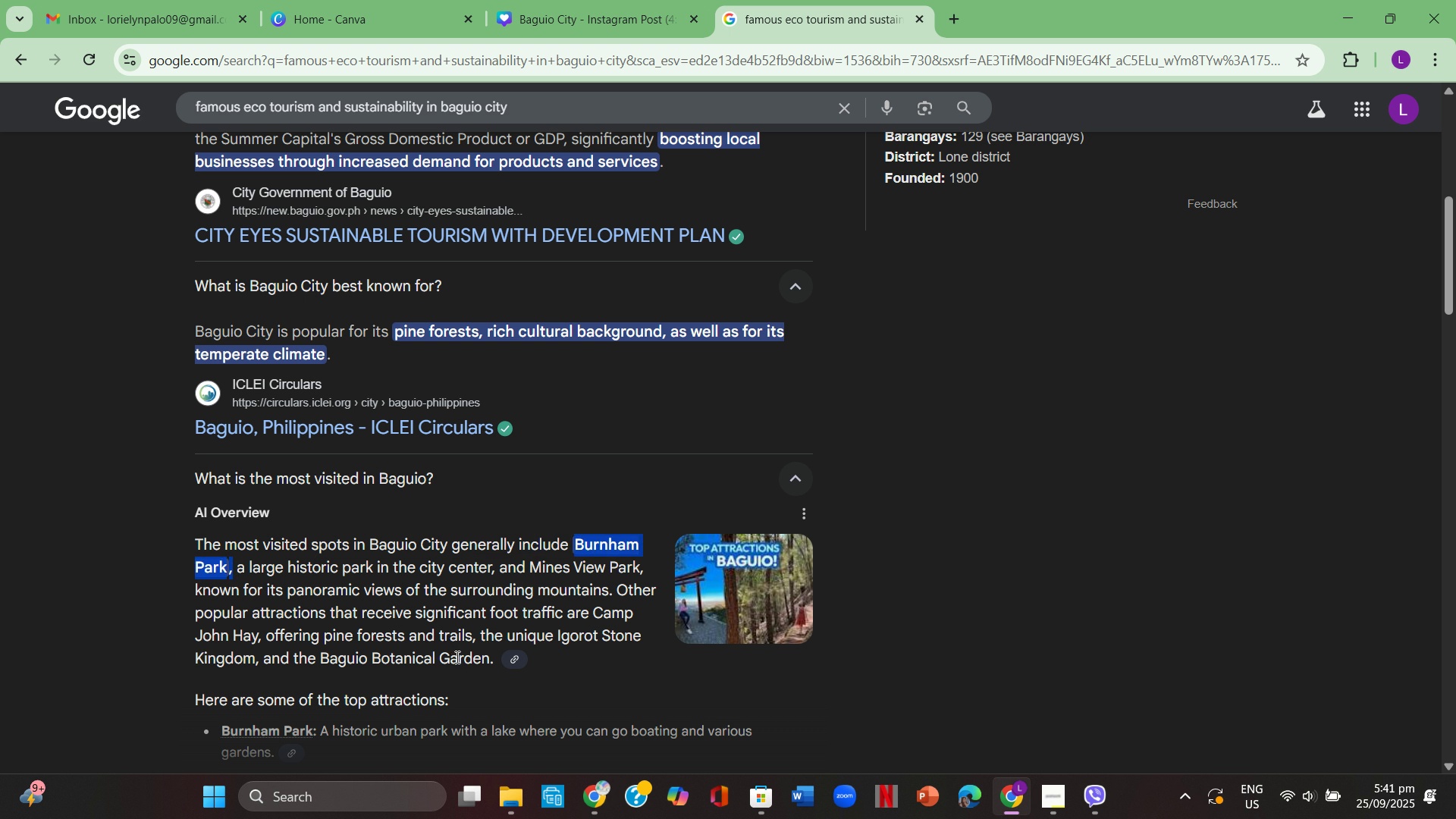 
key(Control+C)
 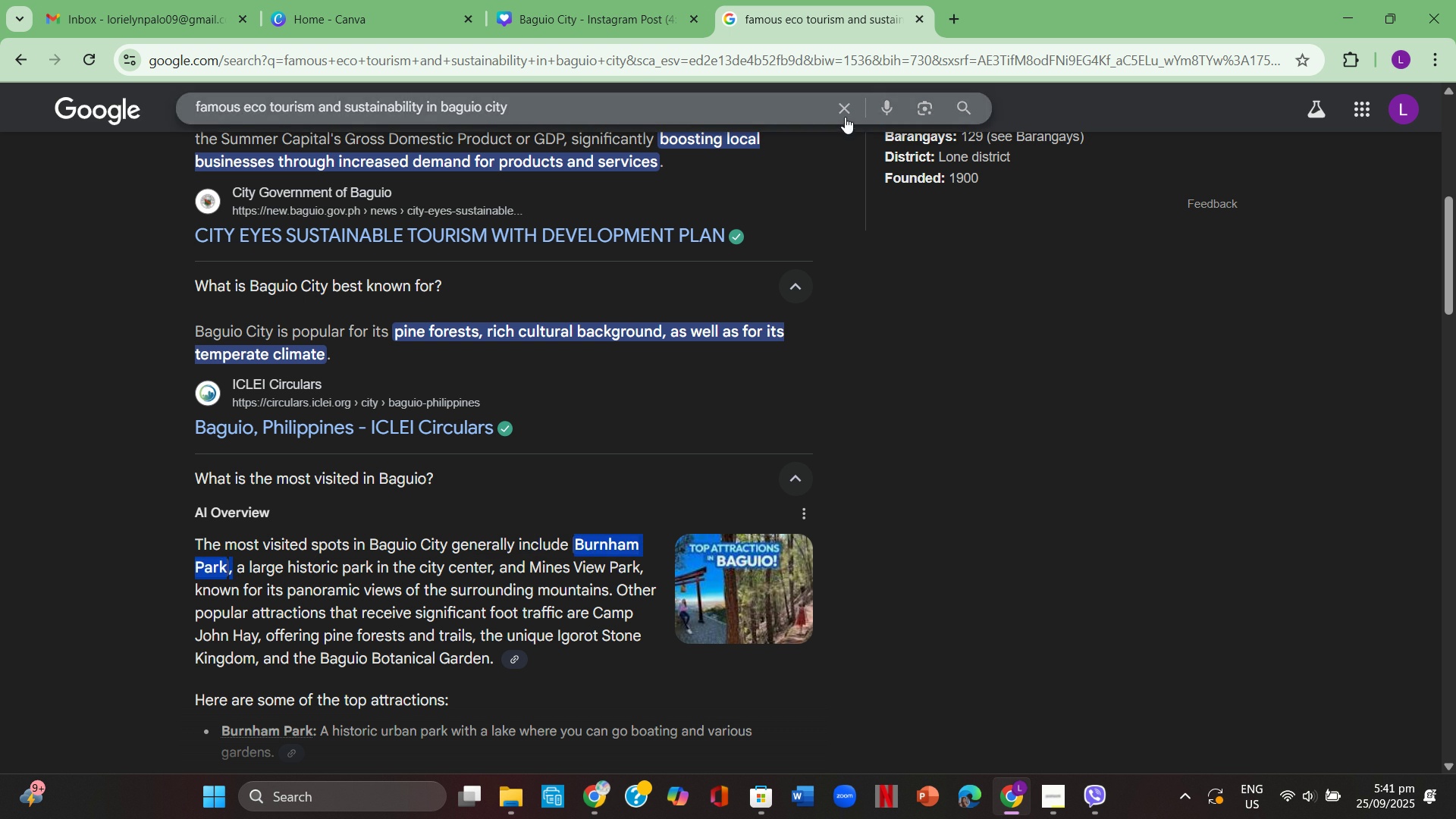 
left_click([845, 117])
 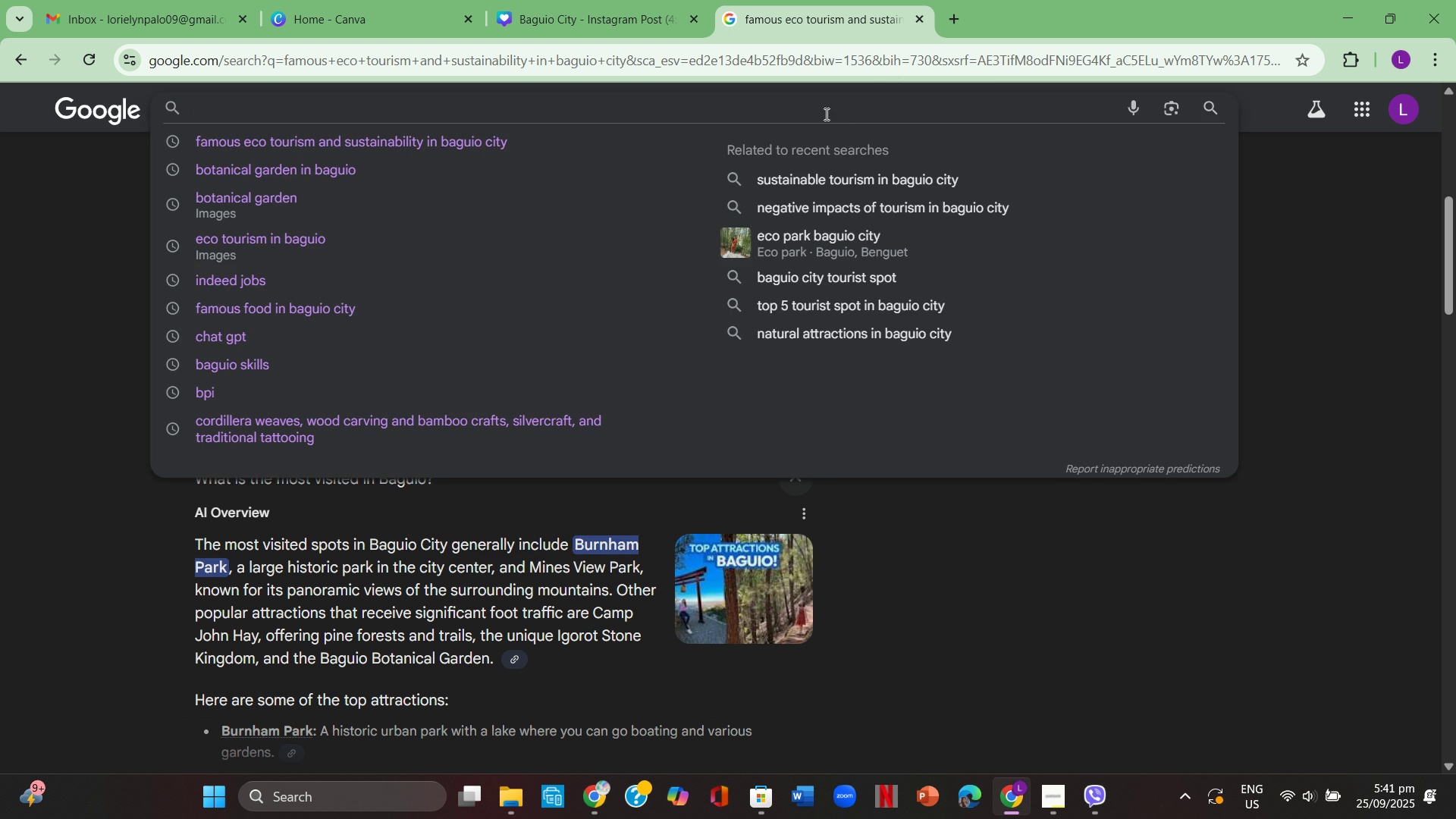 
left_click([825, 114])
 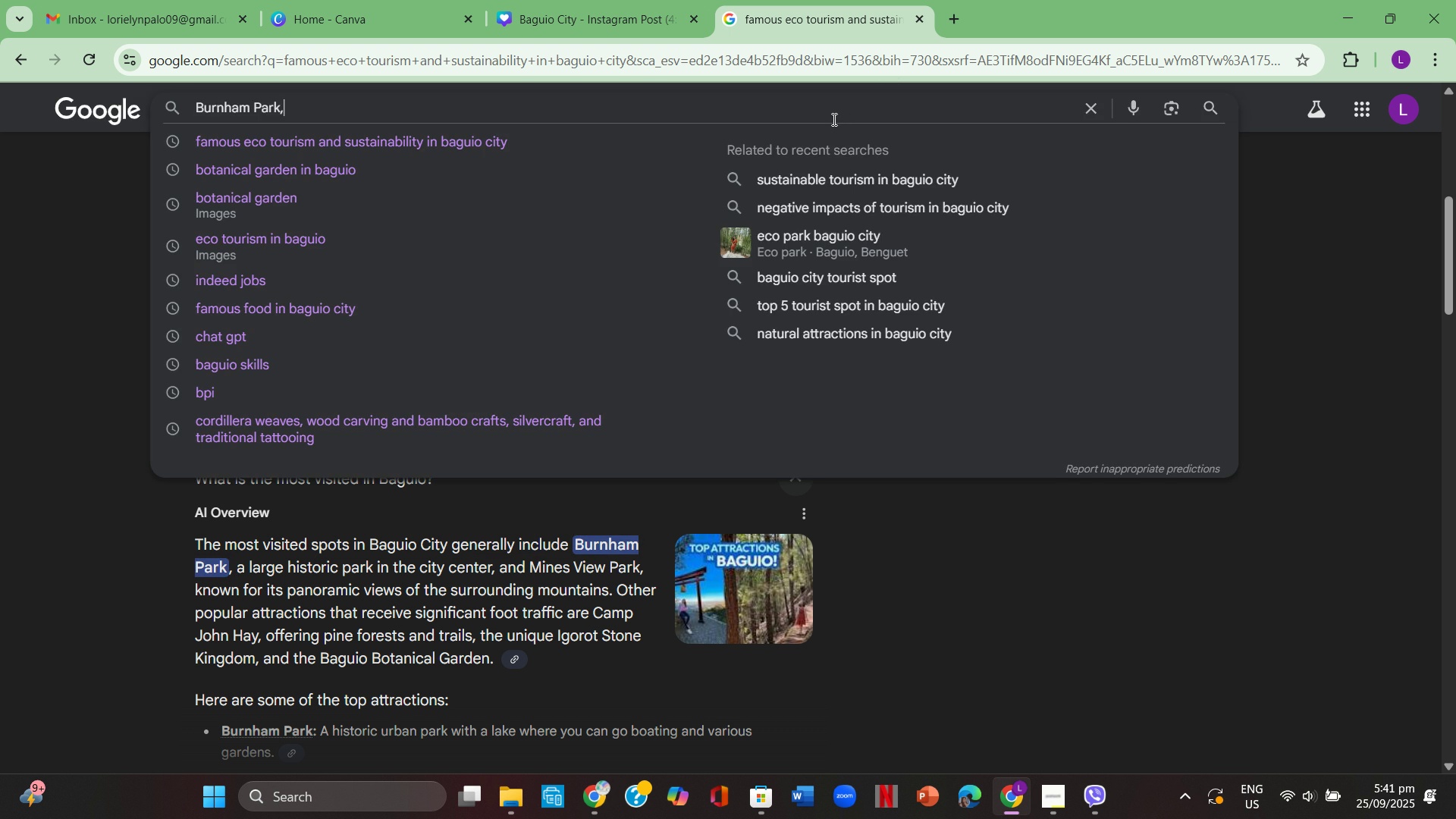 
key(Control+ControlLeft)
 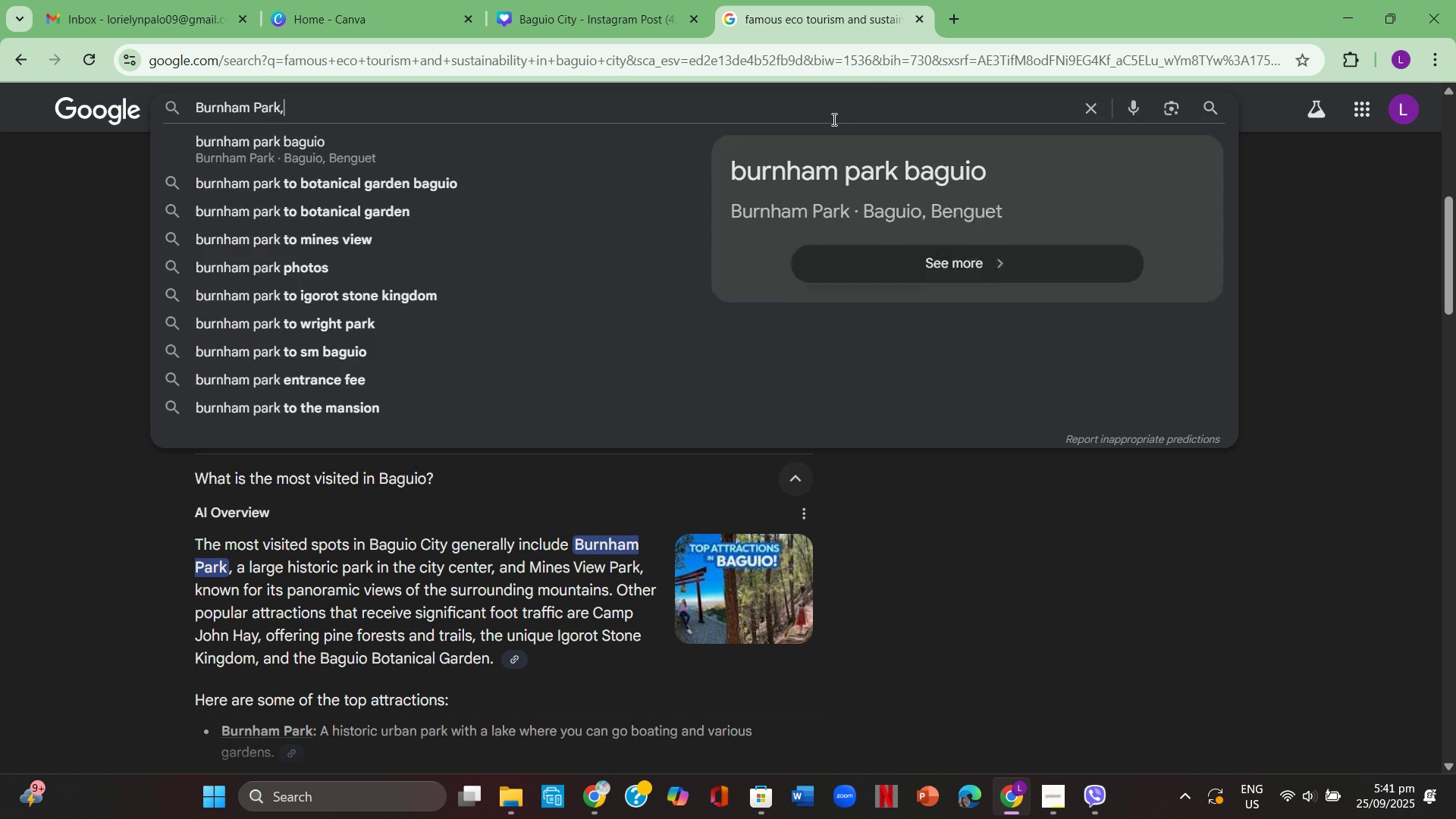 
key(Control+V)
 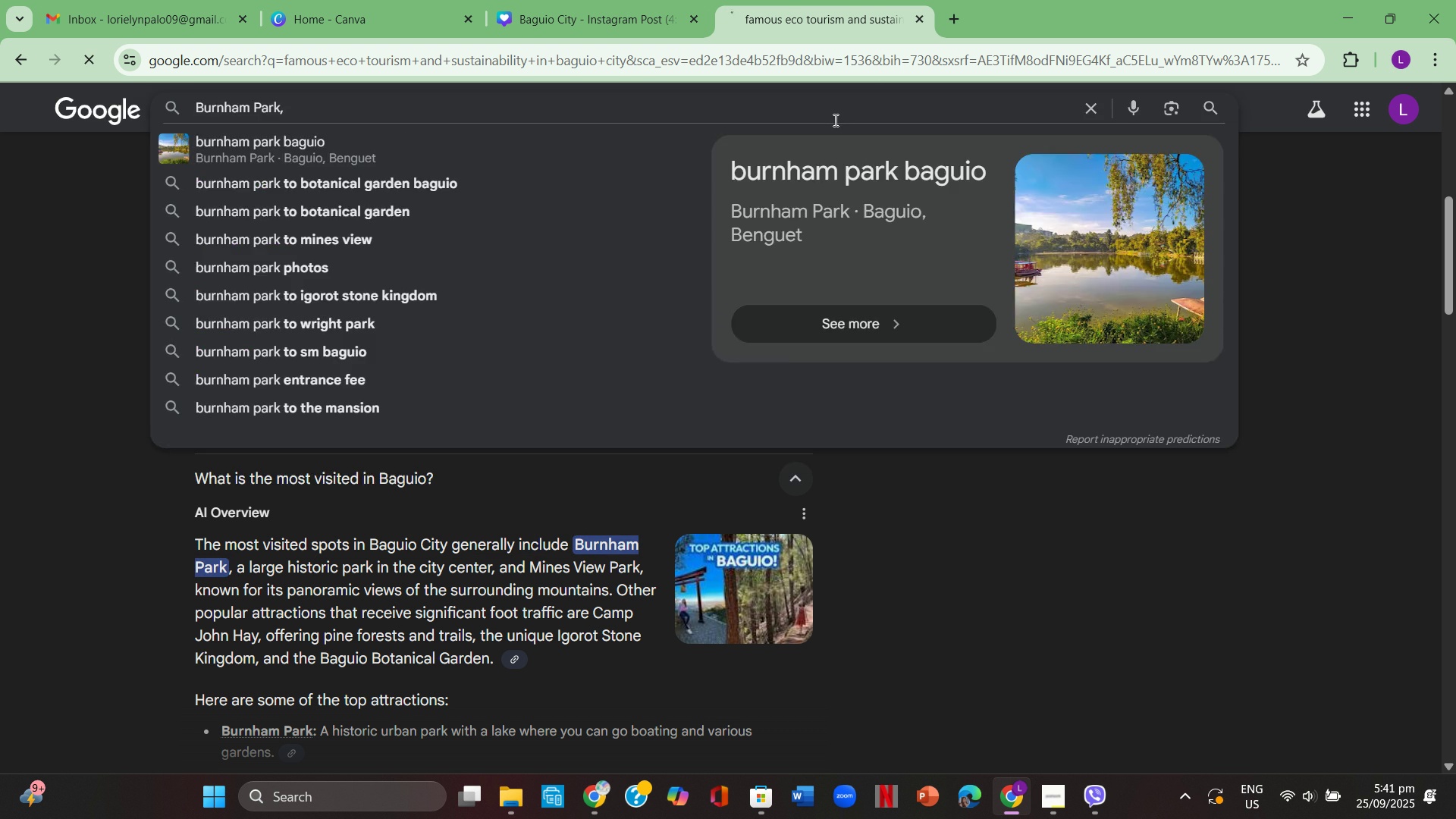 
key(Enter)
 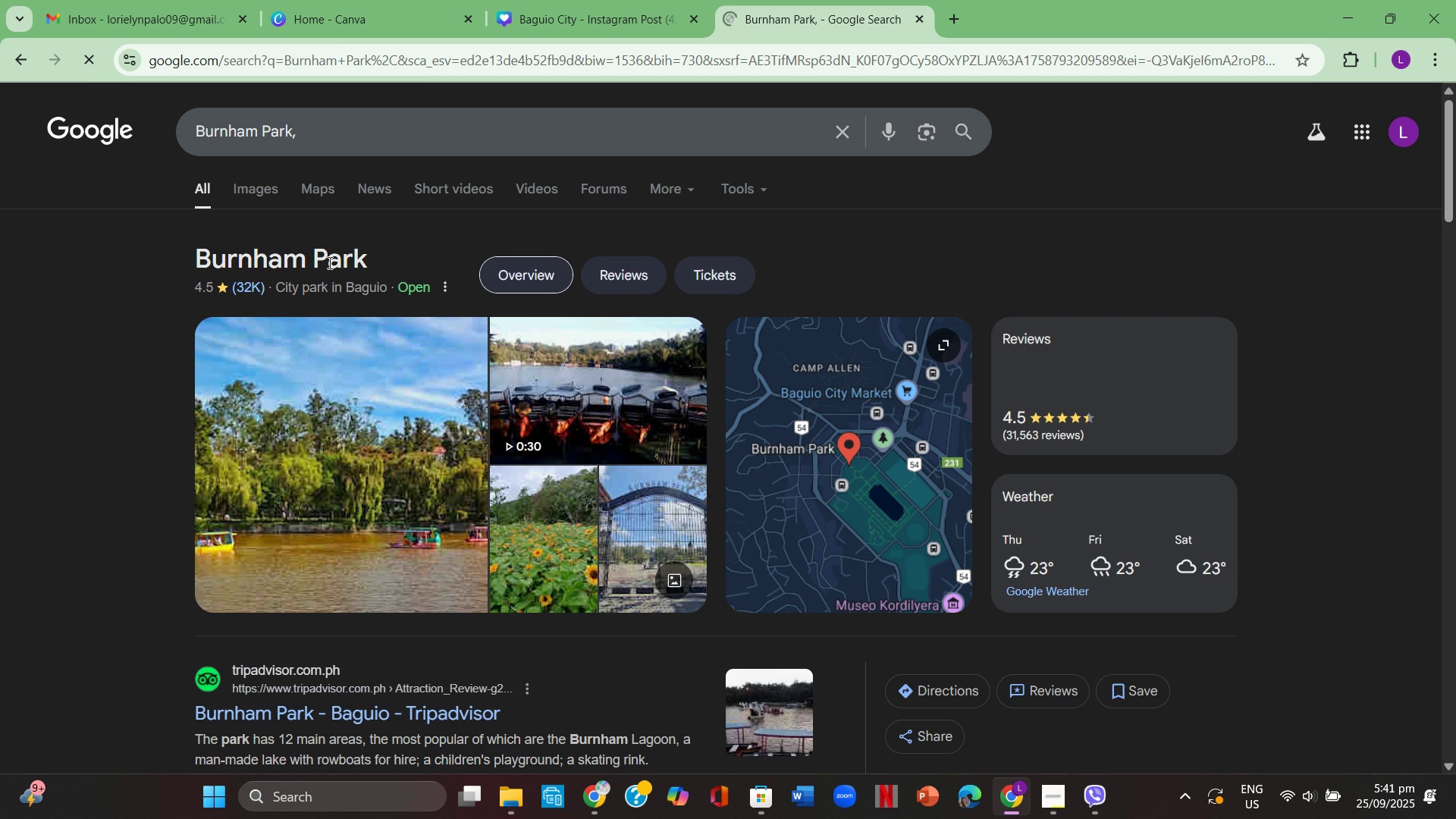 
left_click([271, 185])
 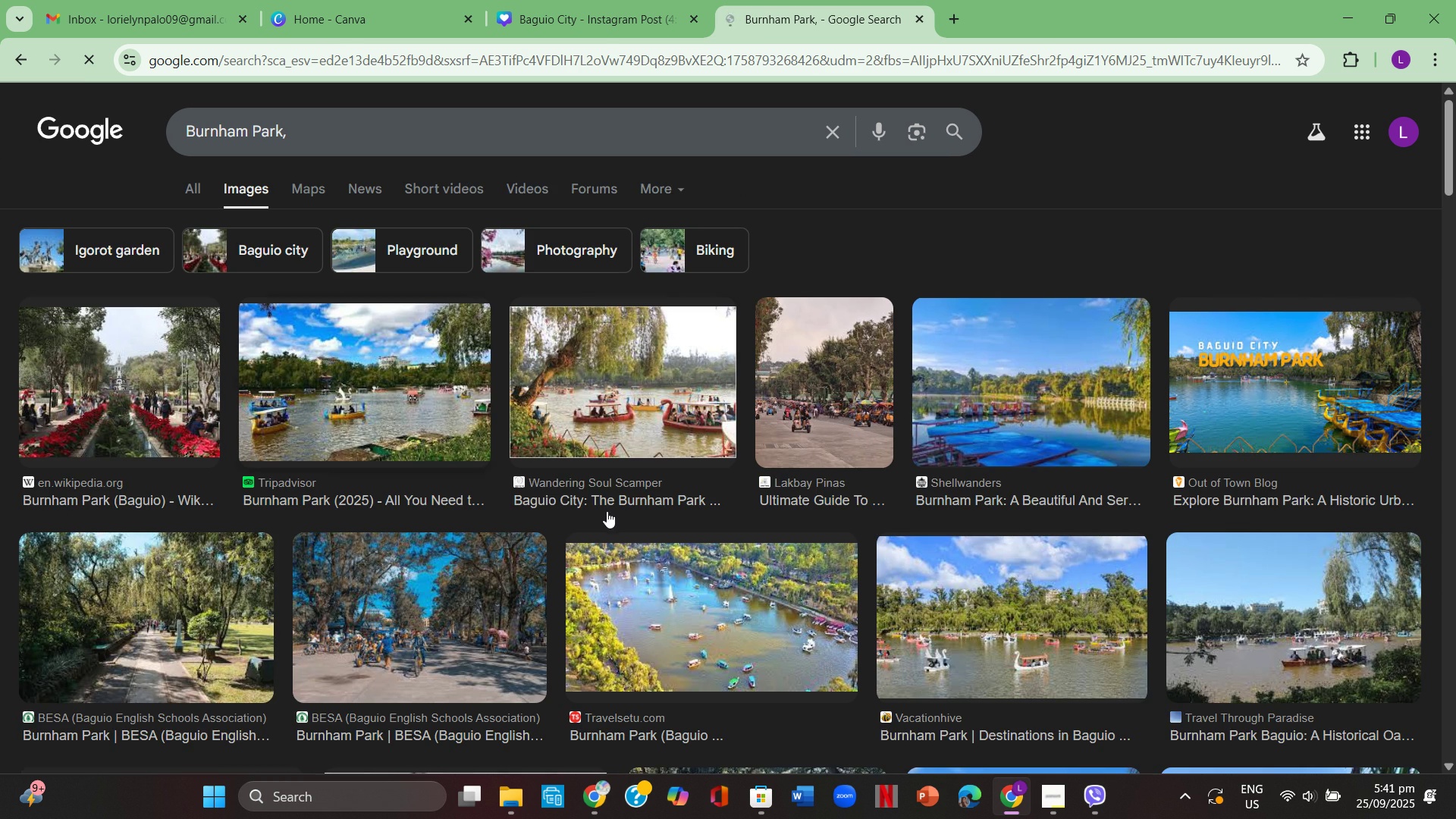 
scroll: coordinate [609, 509], scroll_direction: down, amount: 1.0
 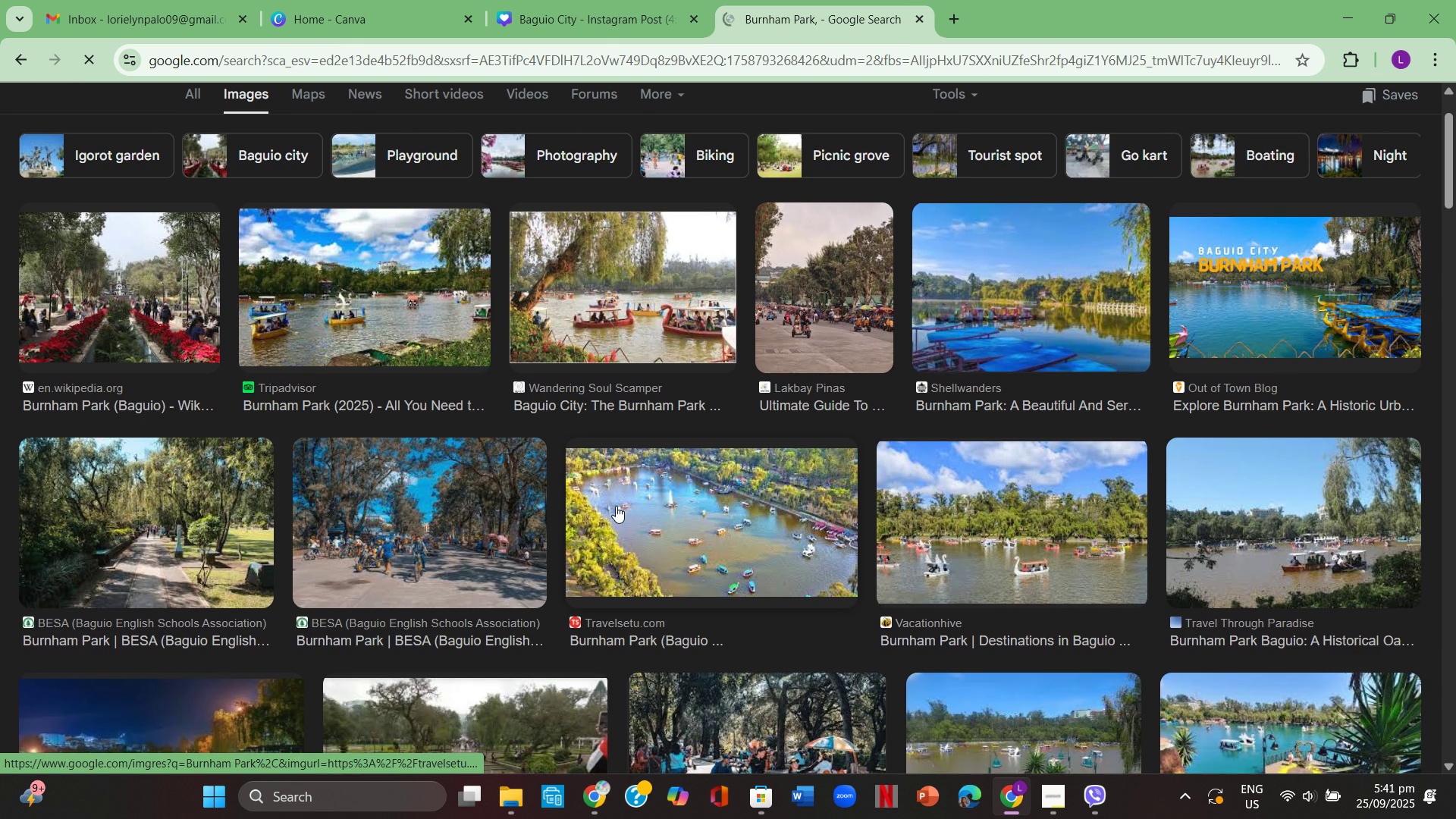 
scroll: coordinate [616, 506], scroll_direction: up, amount: 1.0
 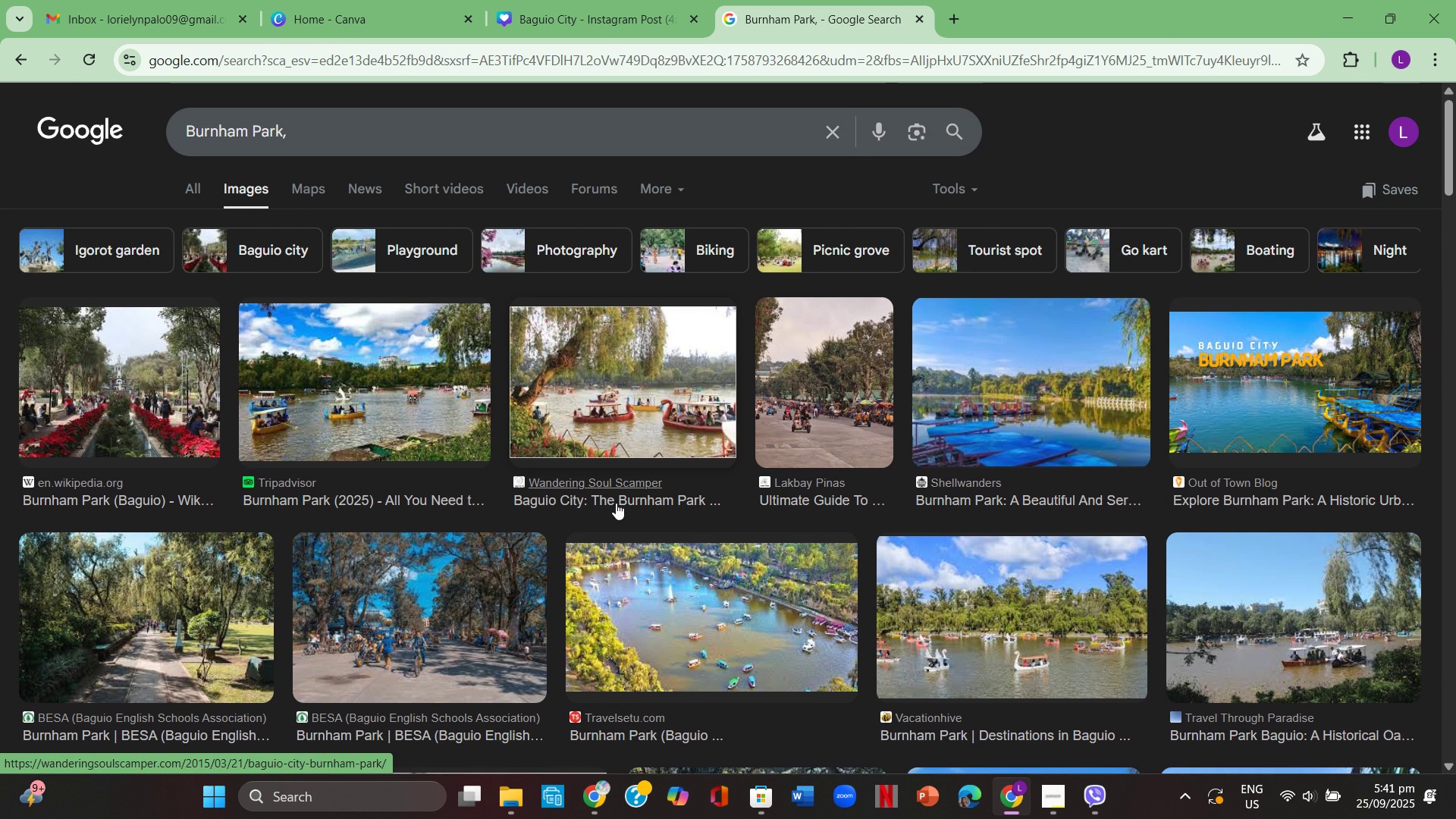 
scroll: coordinate [617, 502], scroll_direction: down, amount: 1.0
 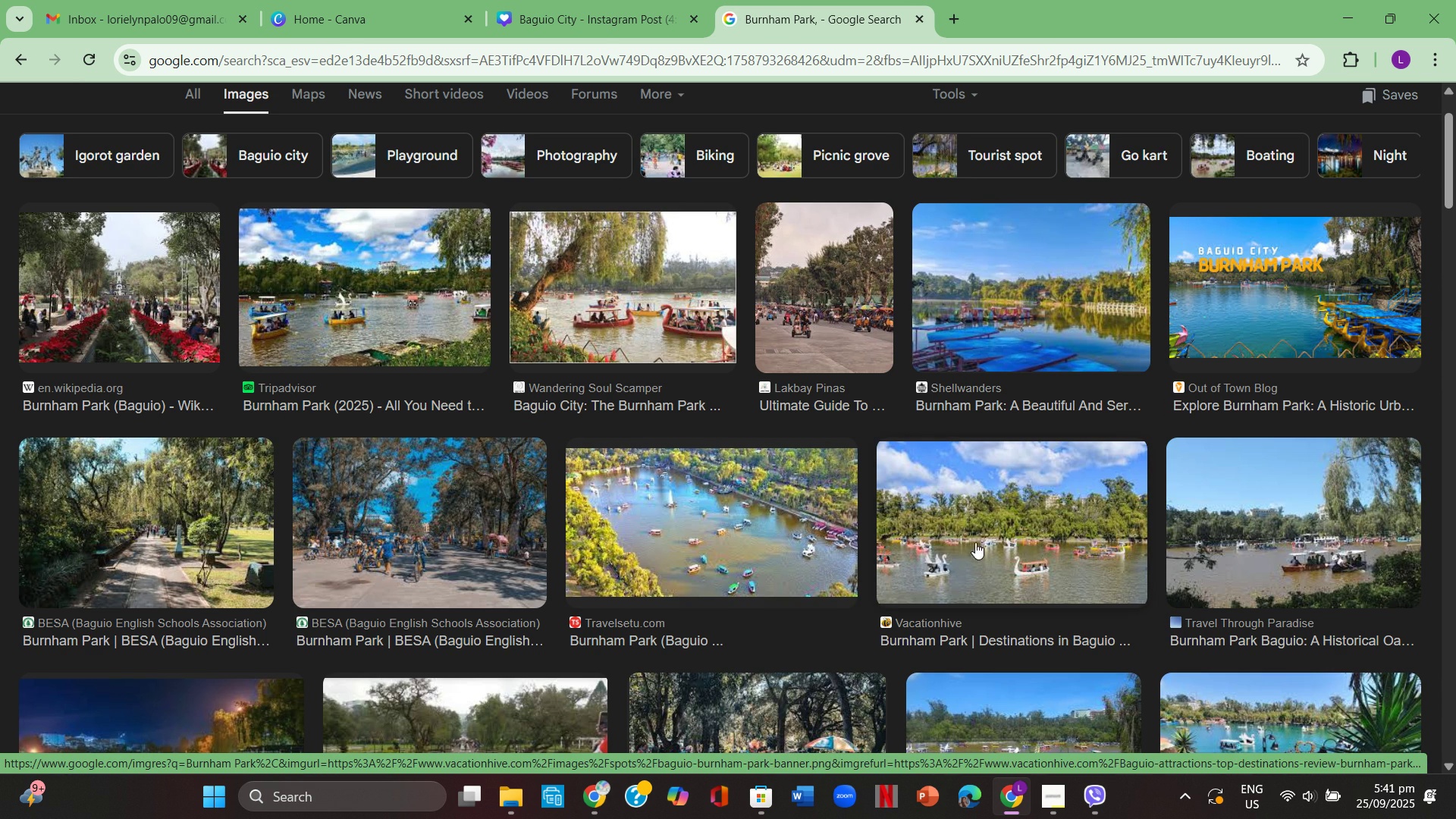 
left_click([648, 318])
 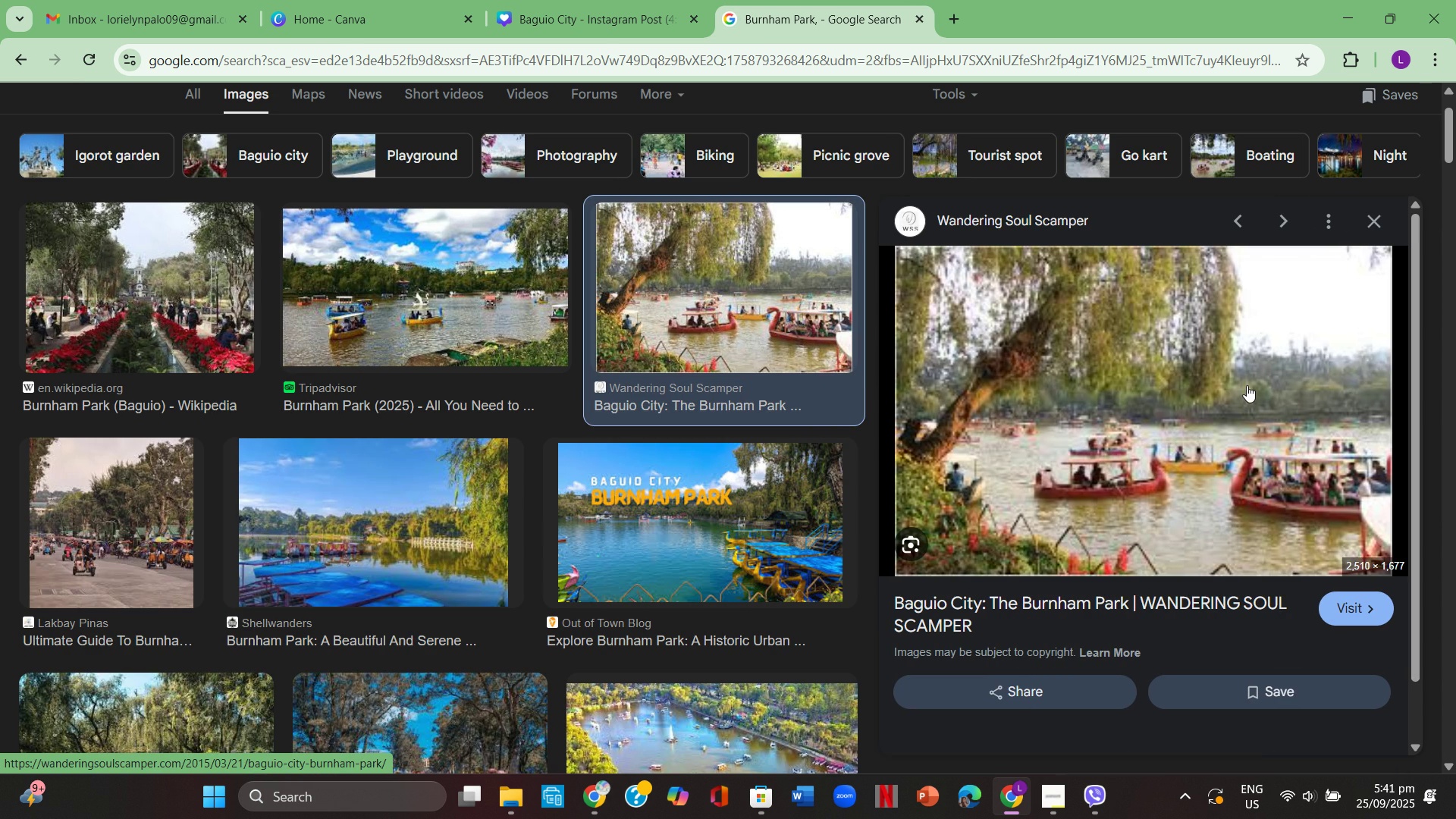 
mouse_move([1246, 368])
 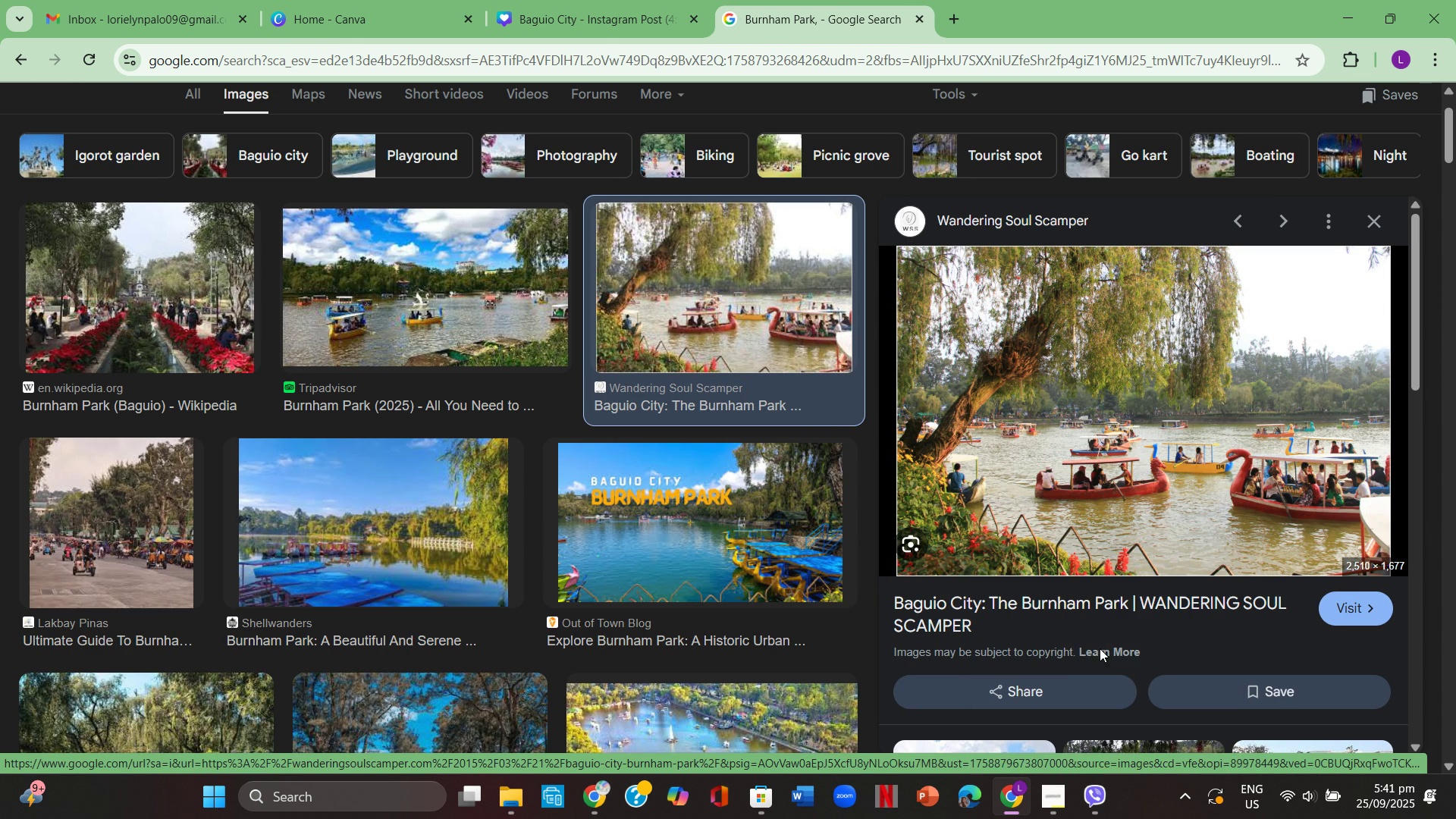 
left_click([1100, 648])
 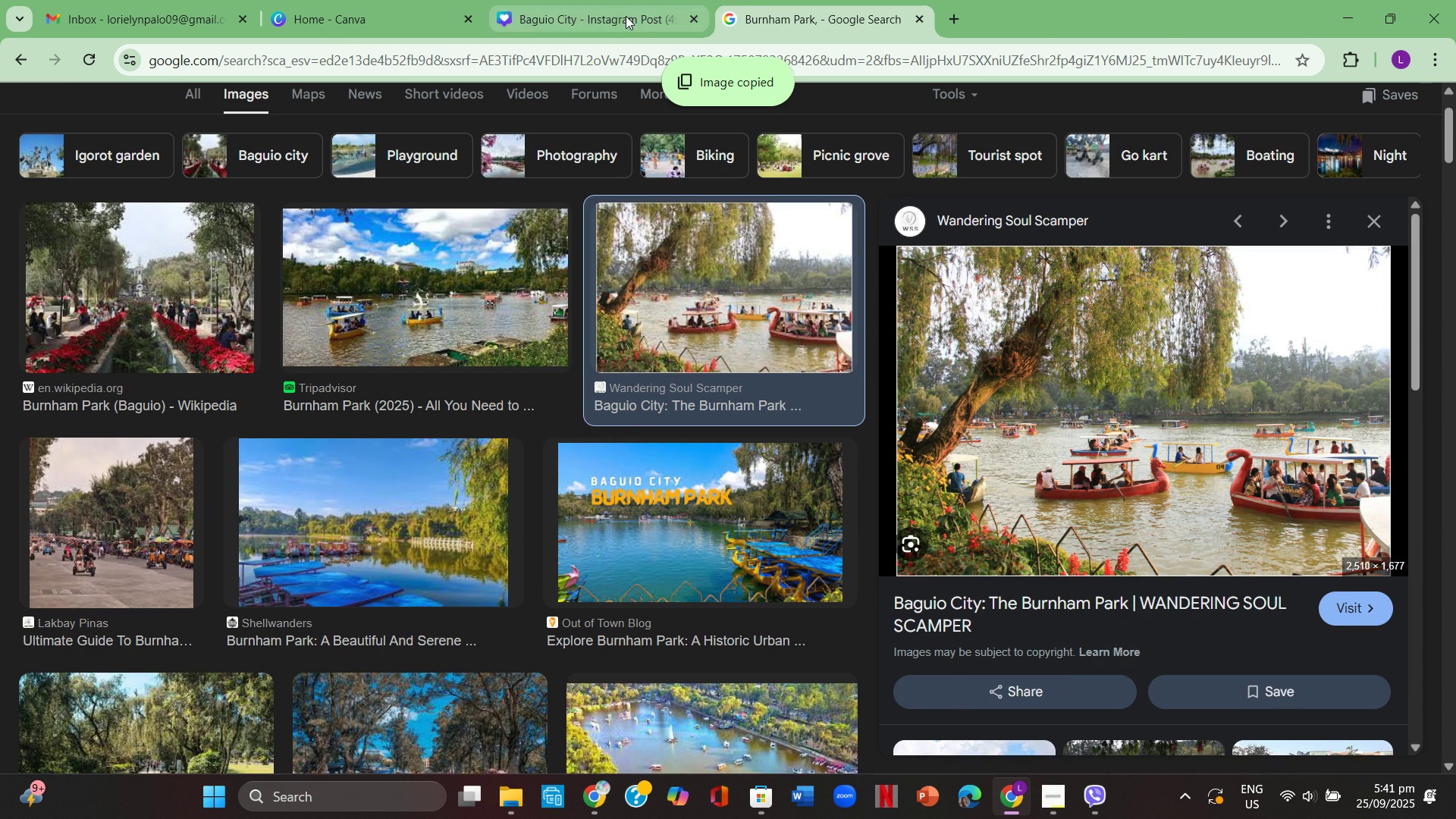 
left_click([626, 16])
 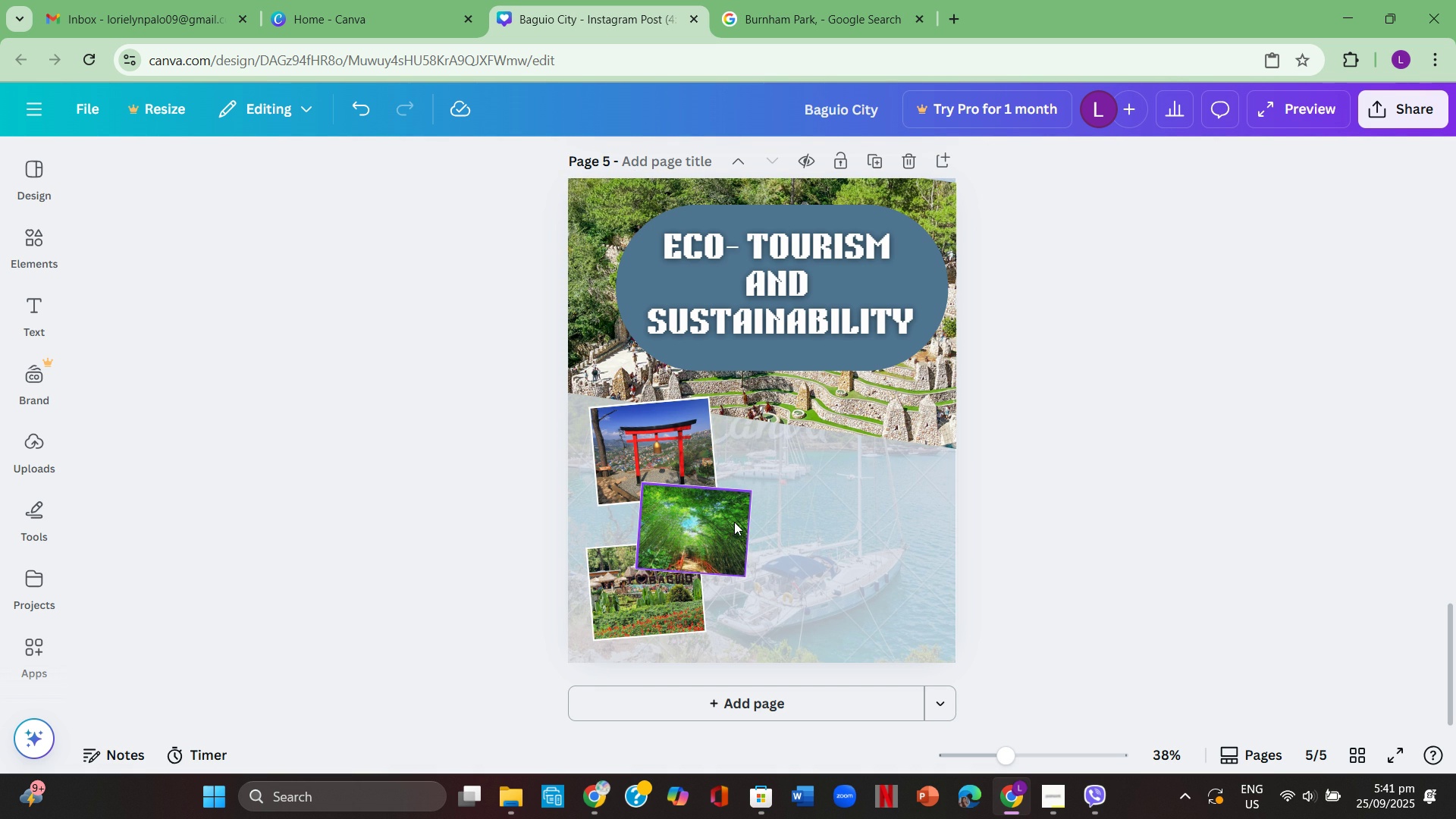 
left_click([734, 522])
 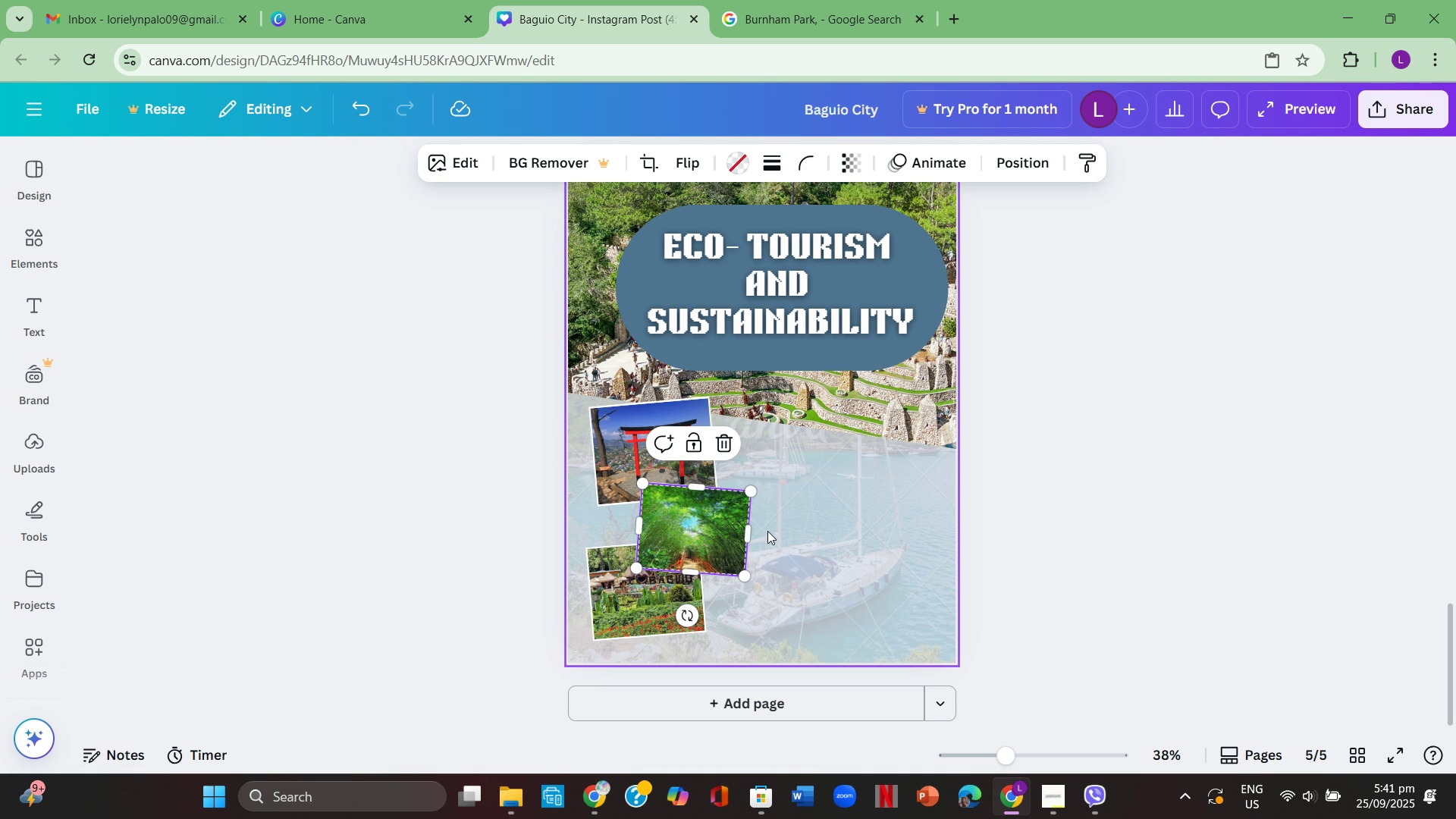 
key(Backspace)
 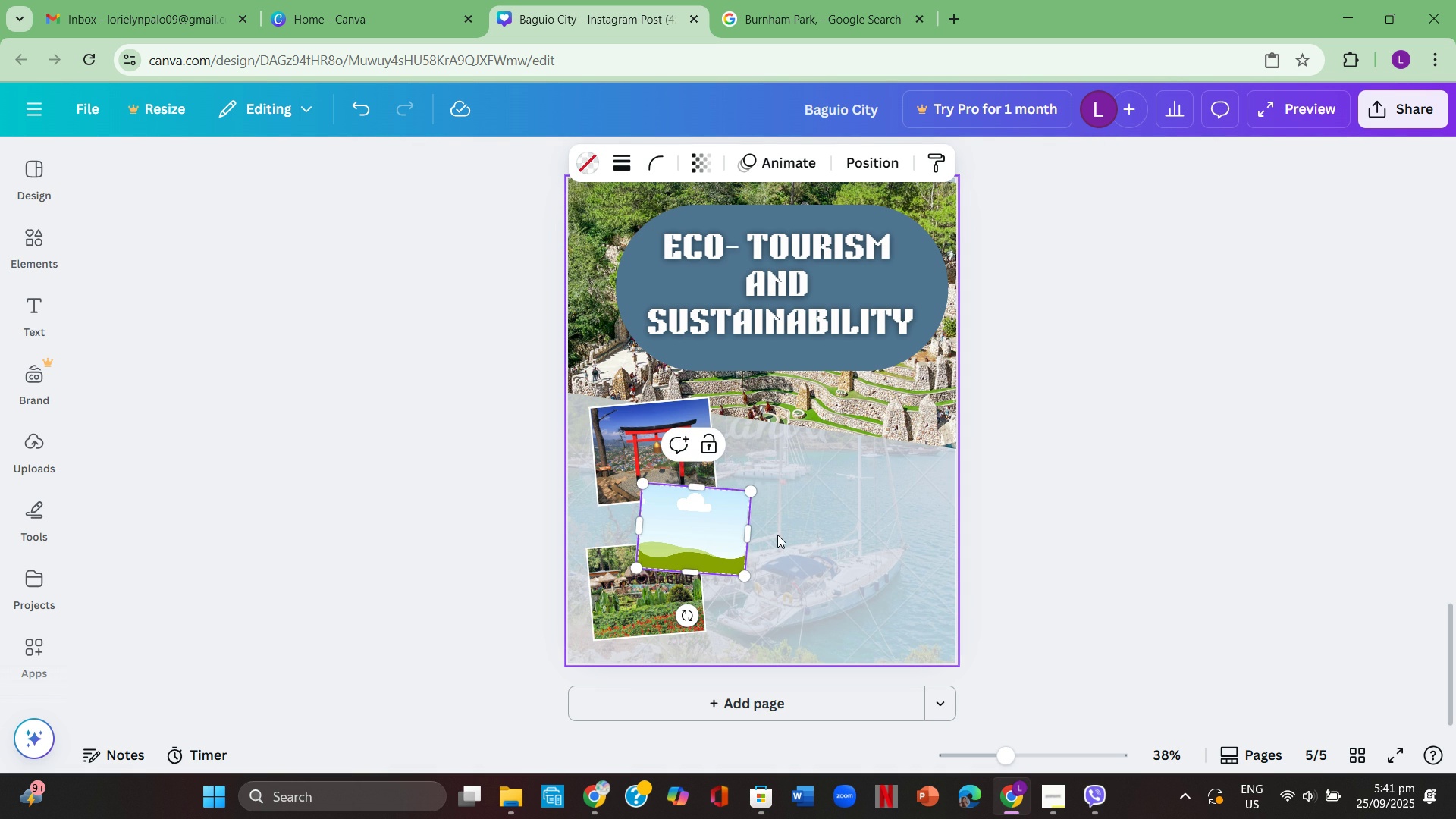 
key(Control+ControlLeft)
 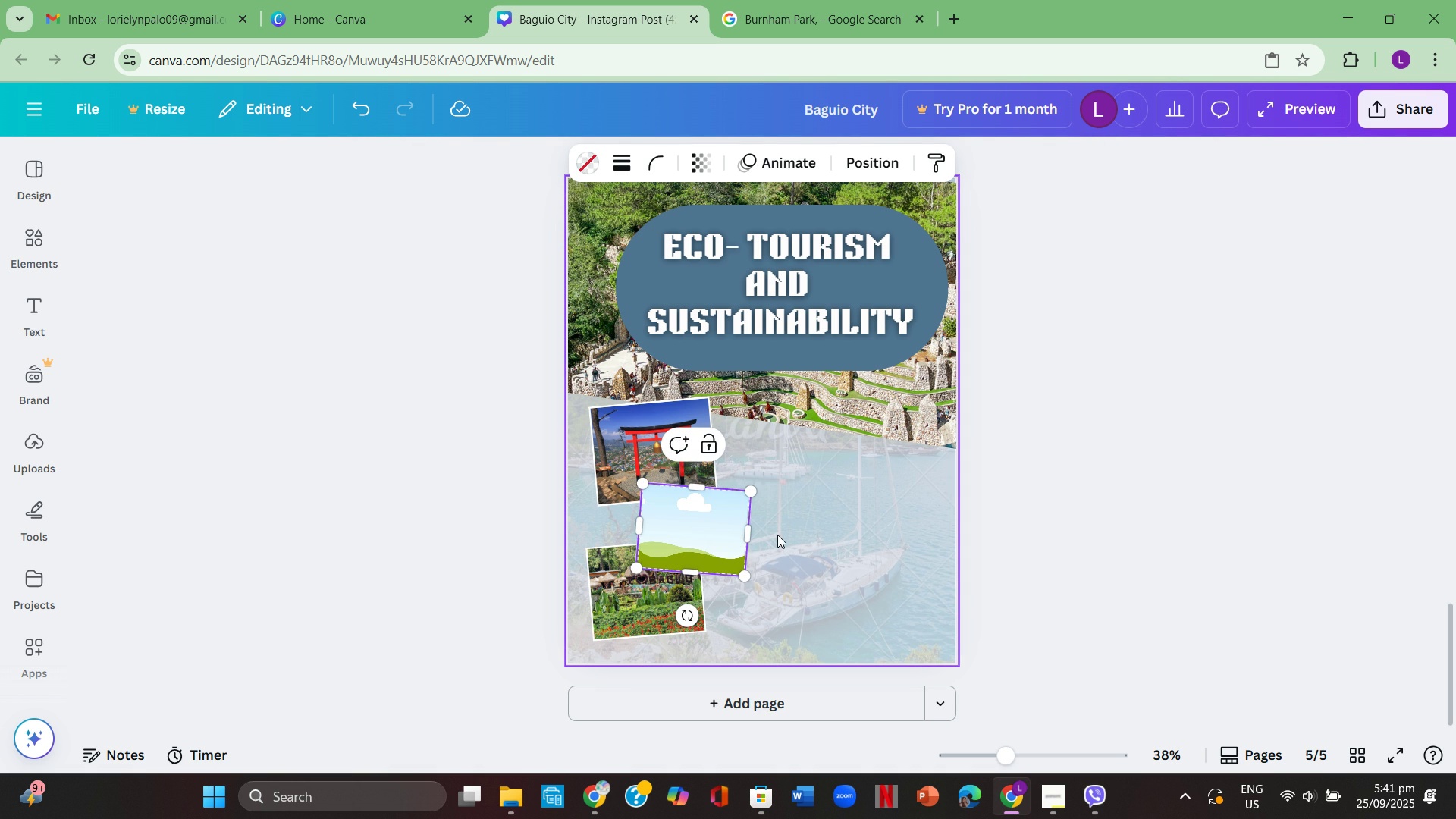 
key(Control+V)